 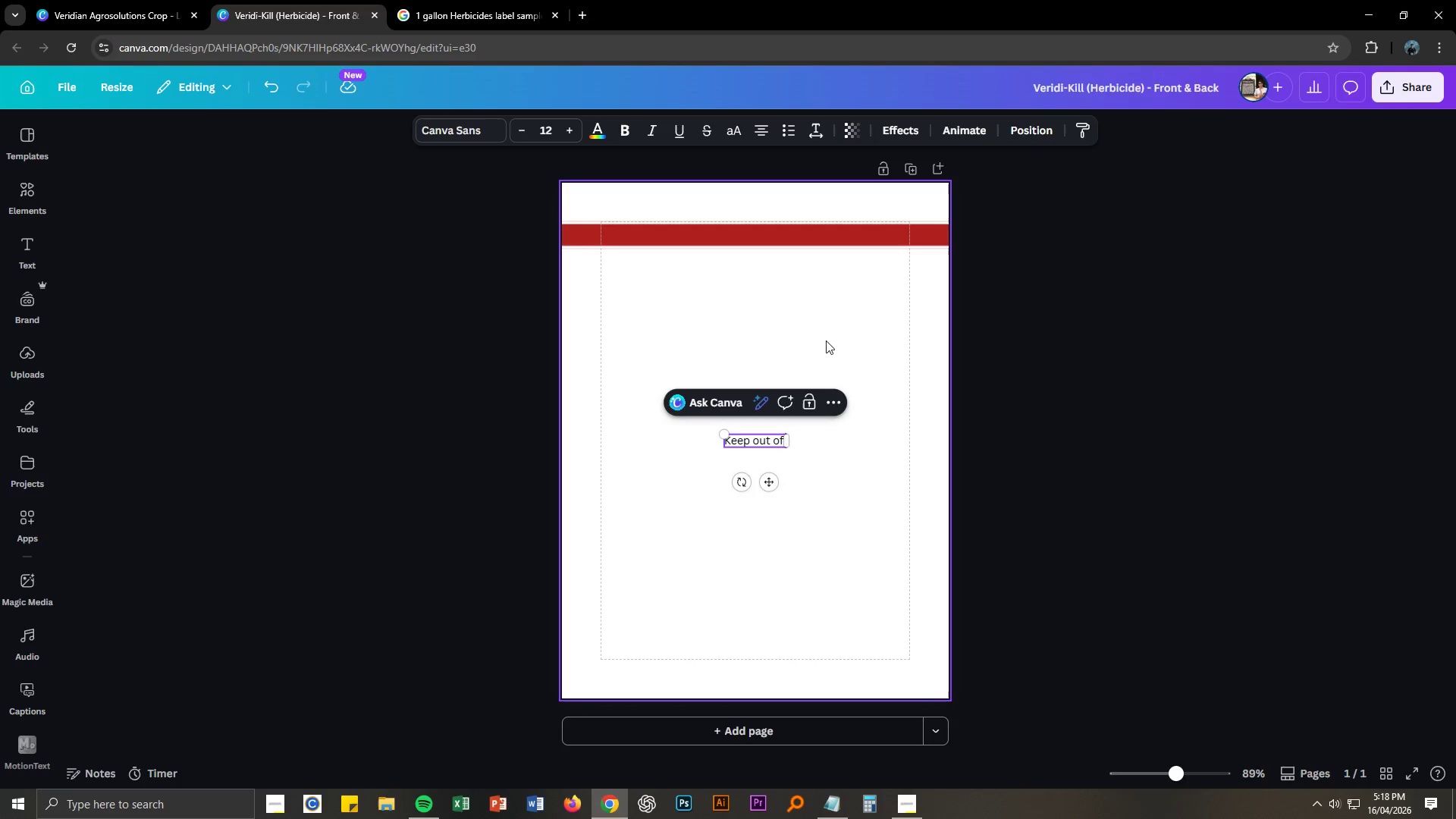 
key(Control+A)
 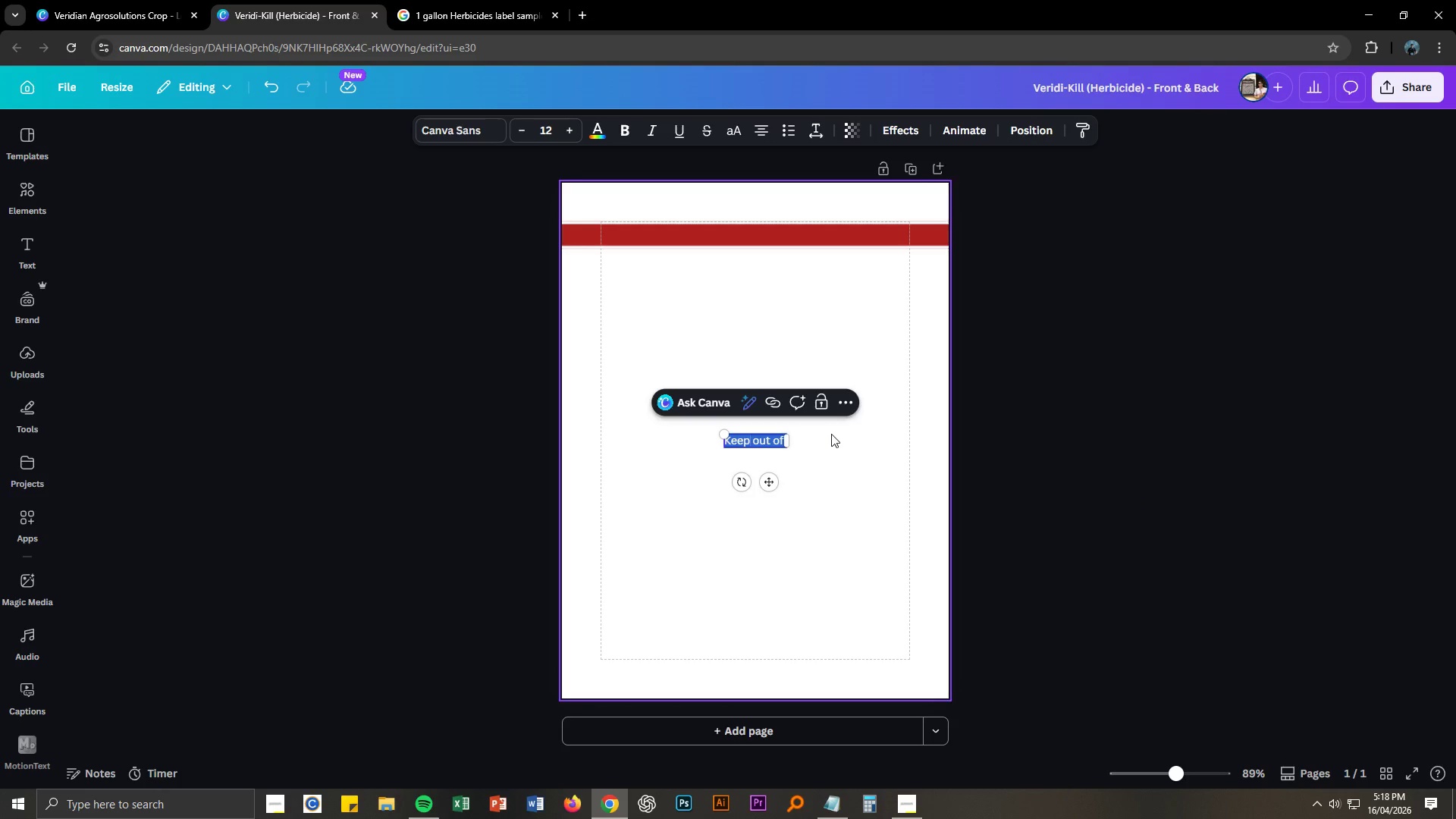 
key(Control+V)
 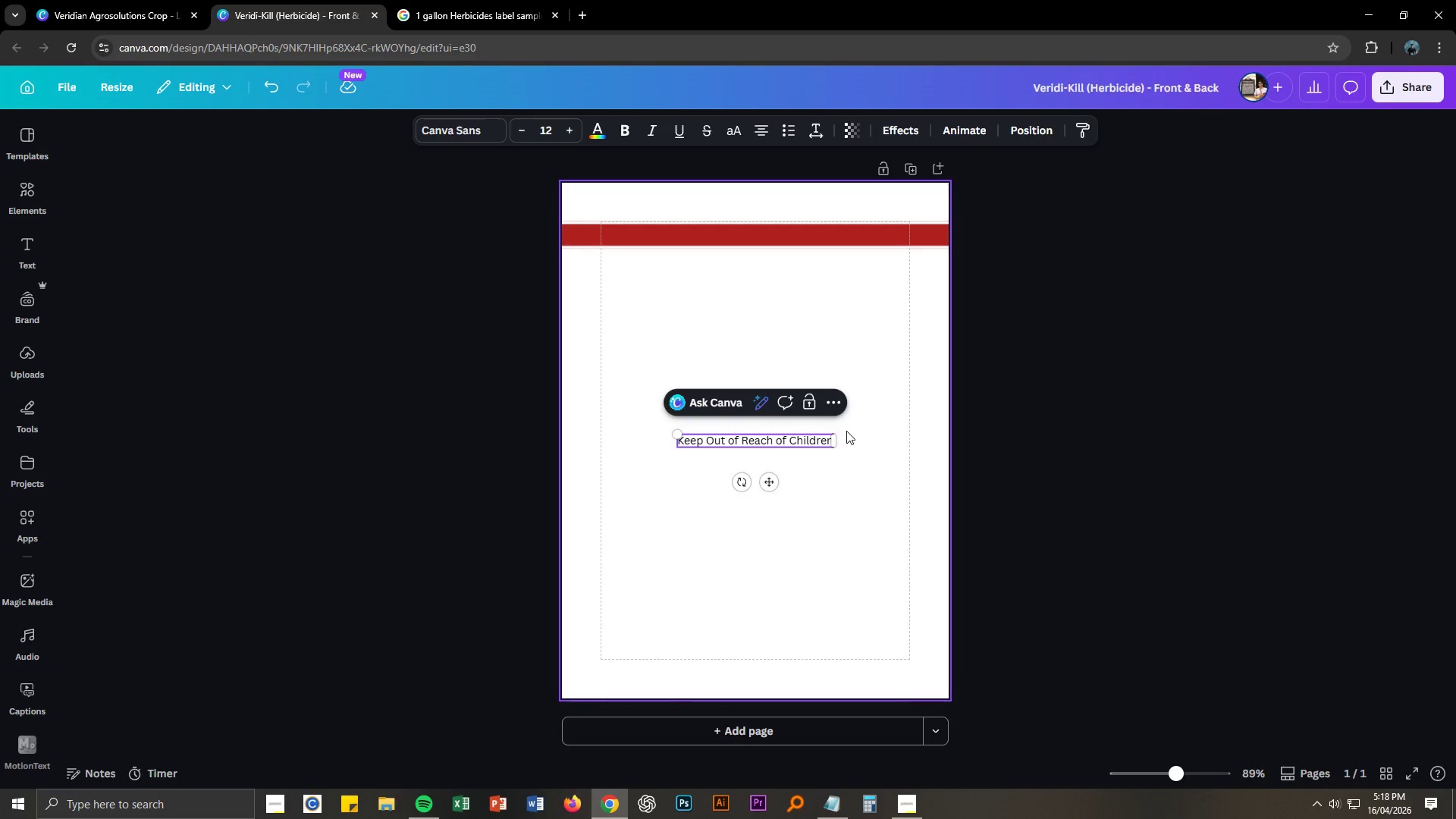 
key(Control+ControlLeft)
 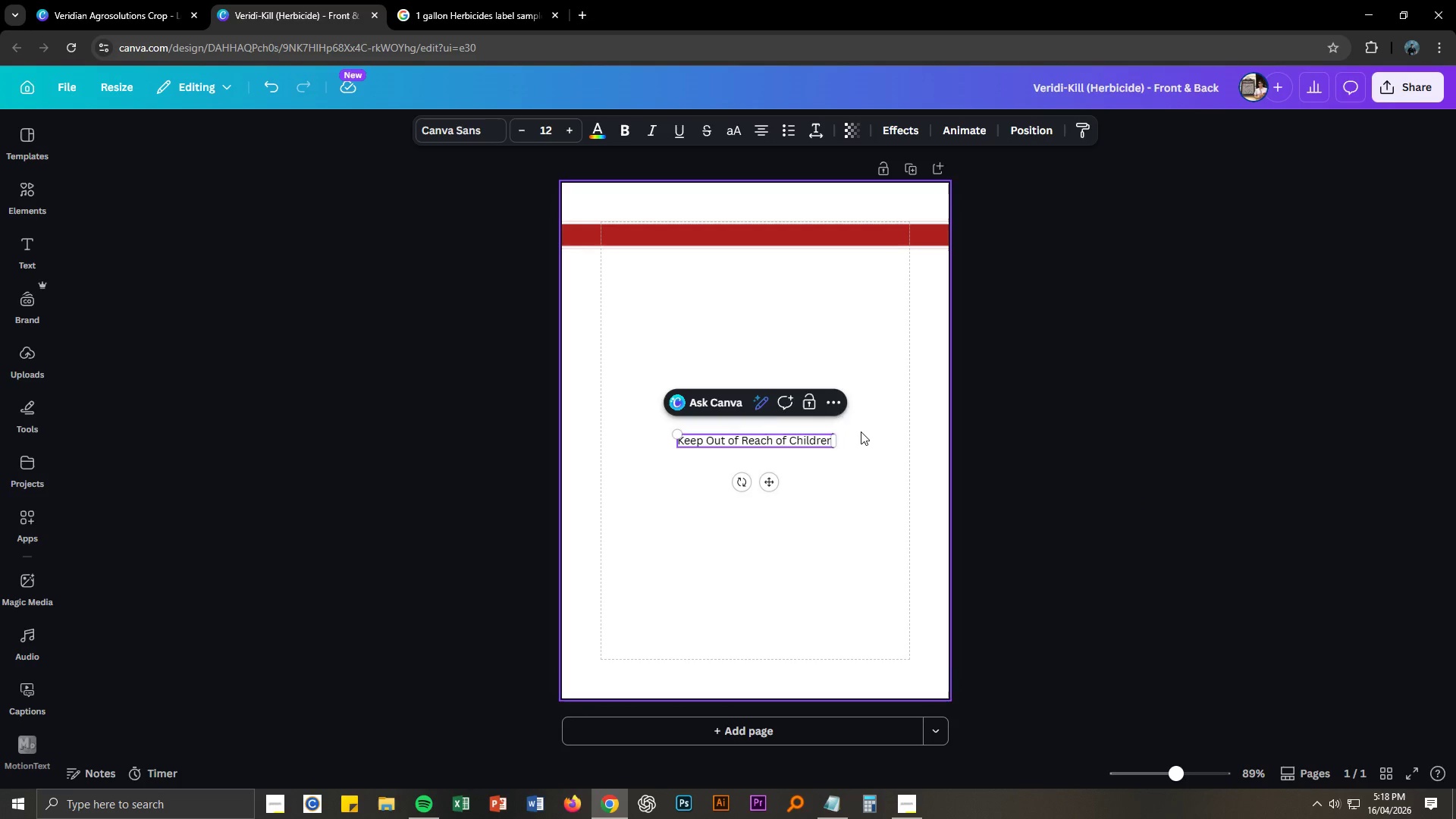 
key(Control+A)
 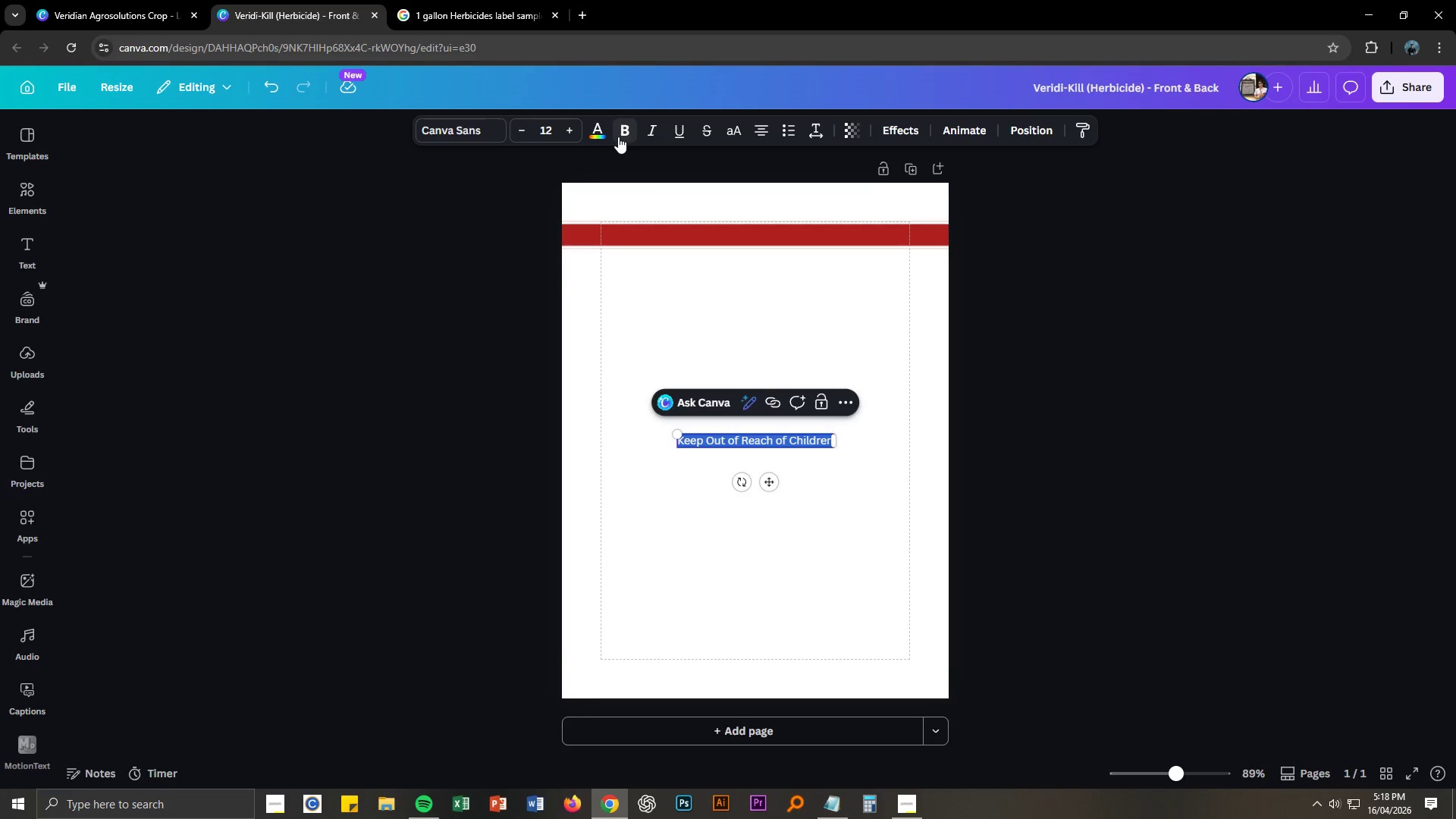 
left_click([728, 136])
 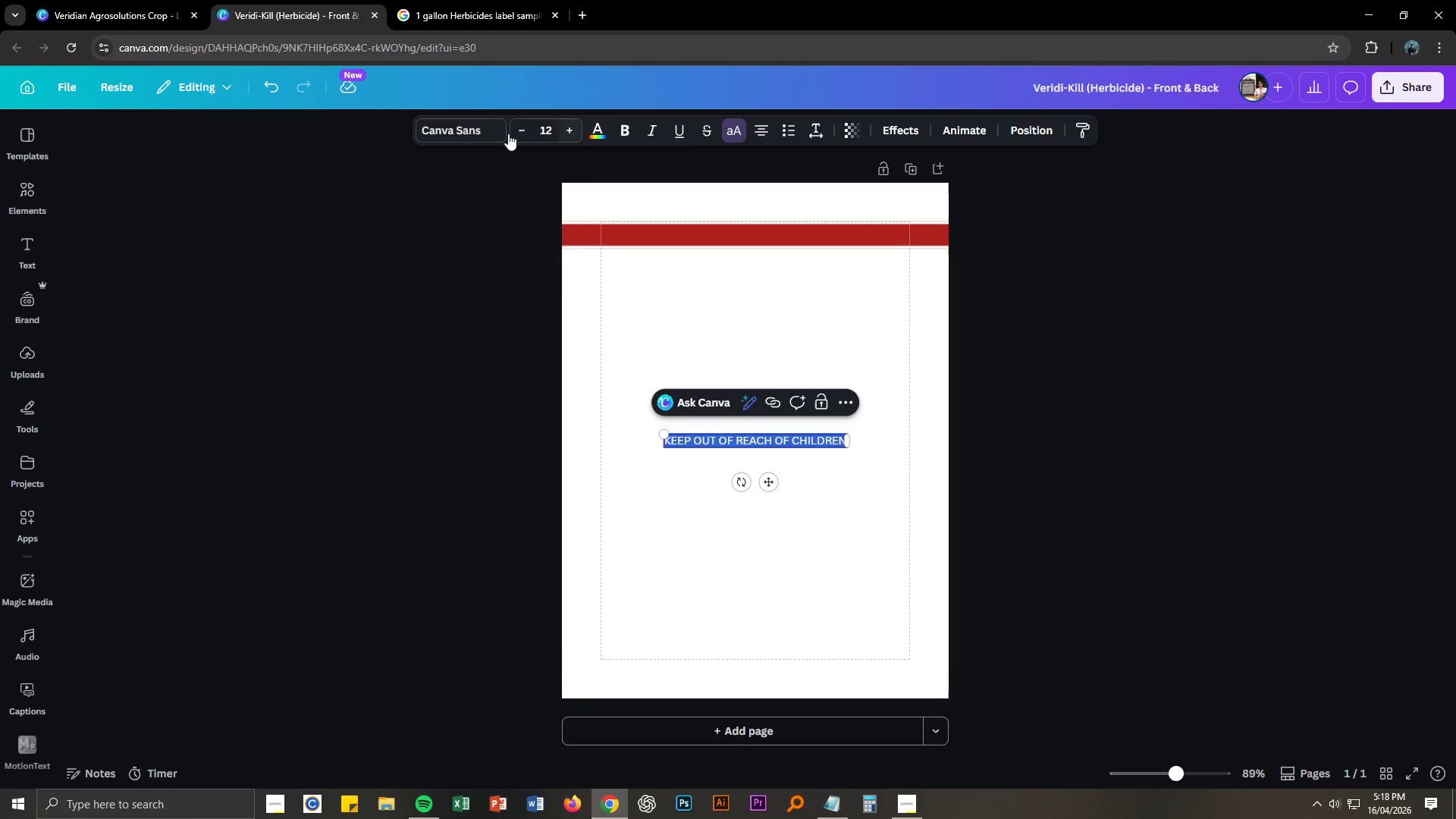 
left_click([472, 130])
 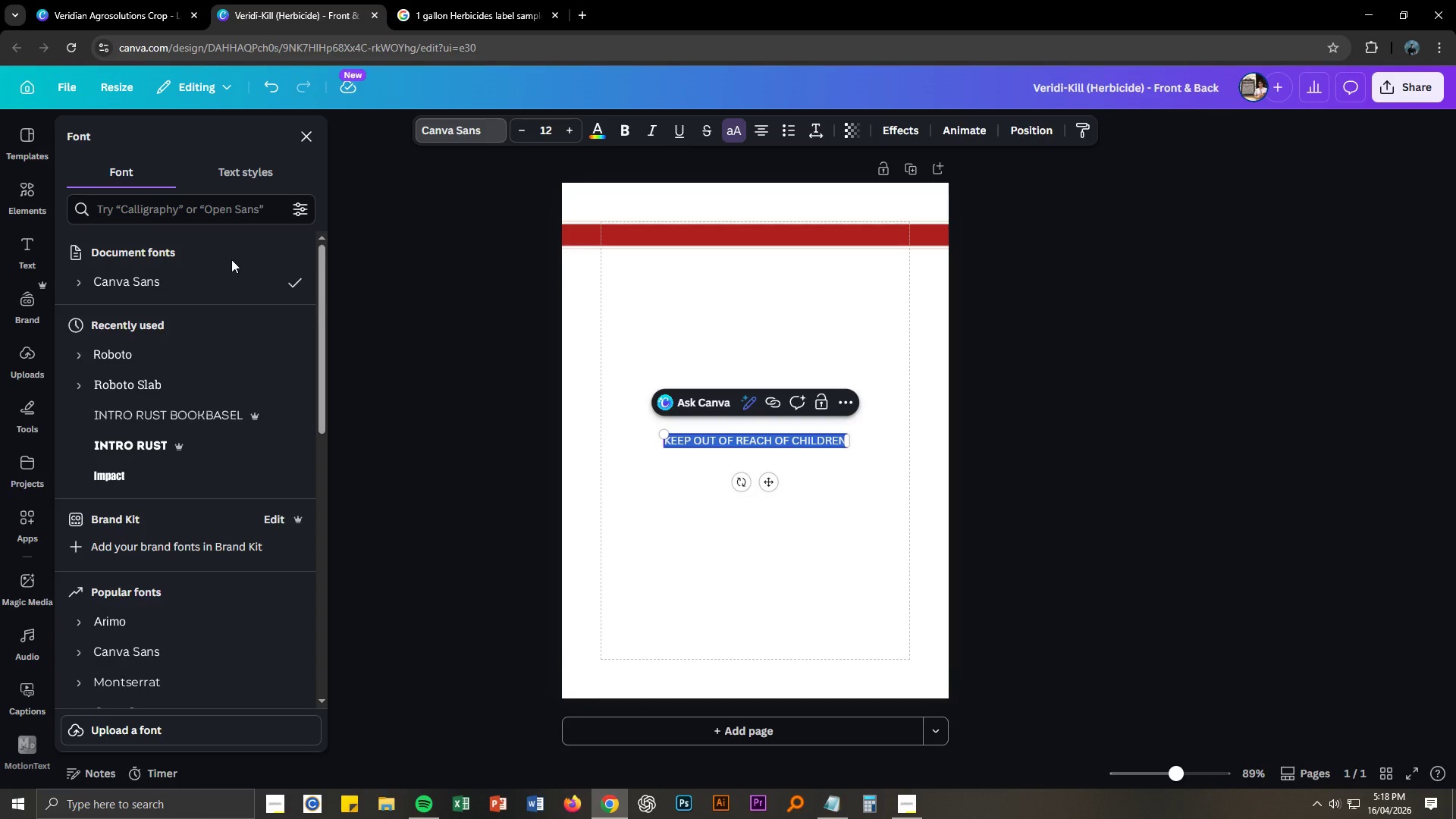 
scroll: coordinate [177, 561], scroll_direction: down, amount: 3.0
 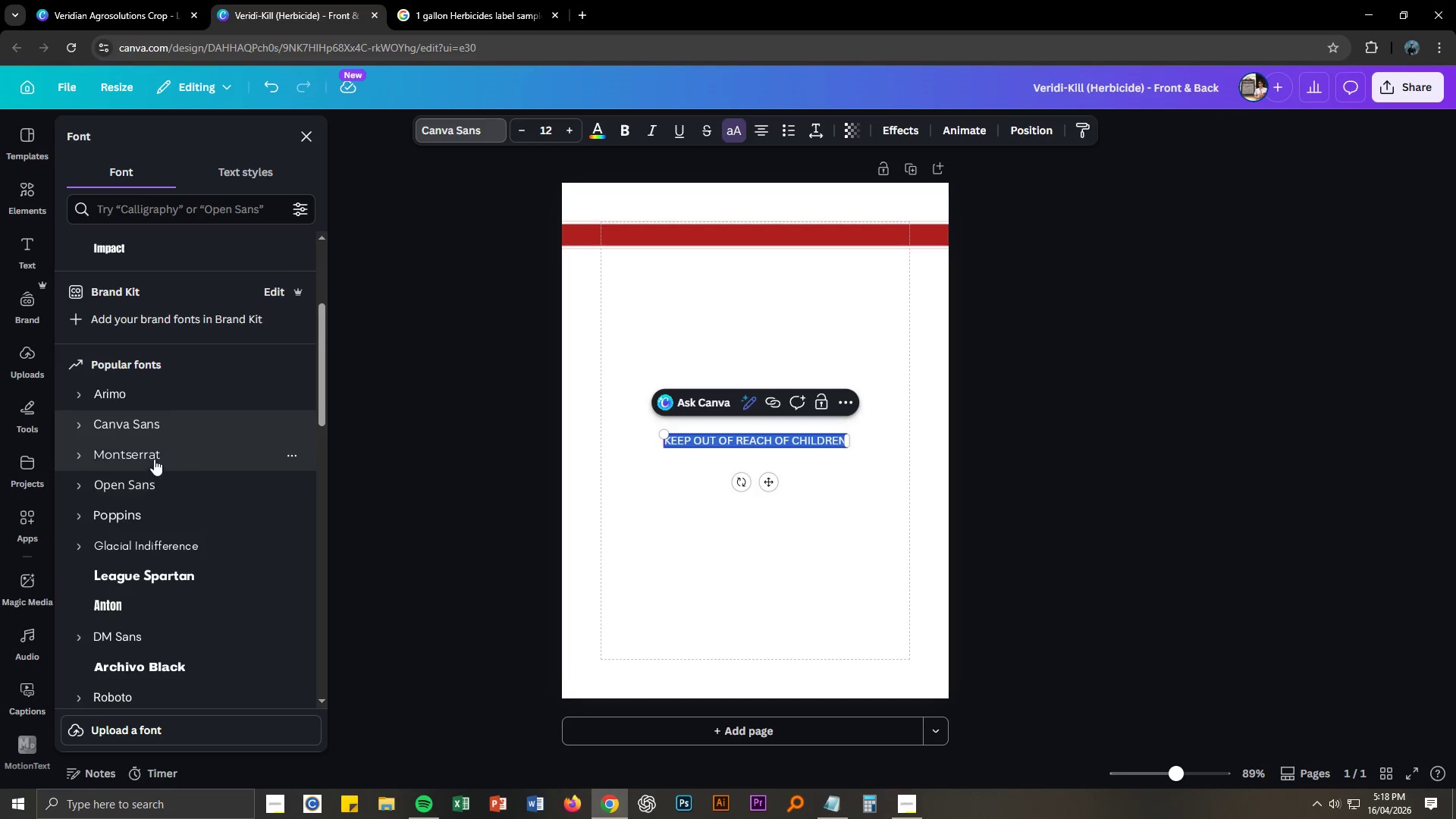 
left_click([154, 459])
 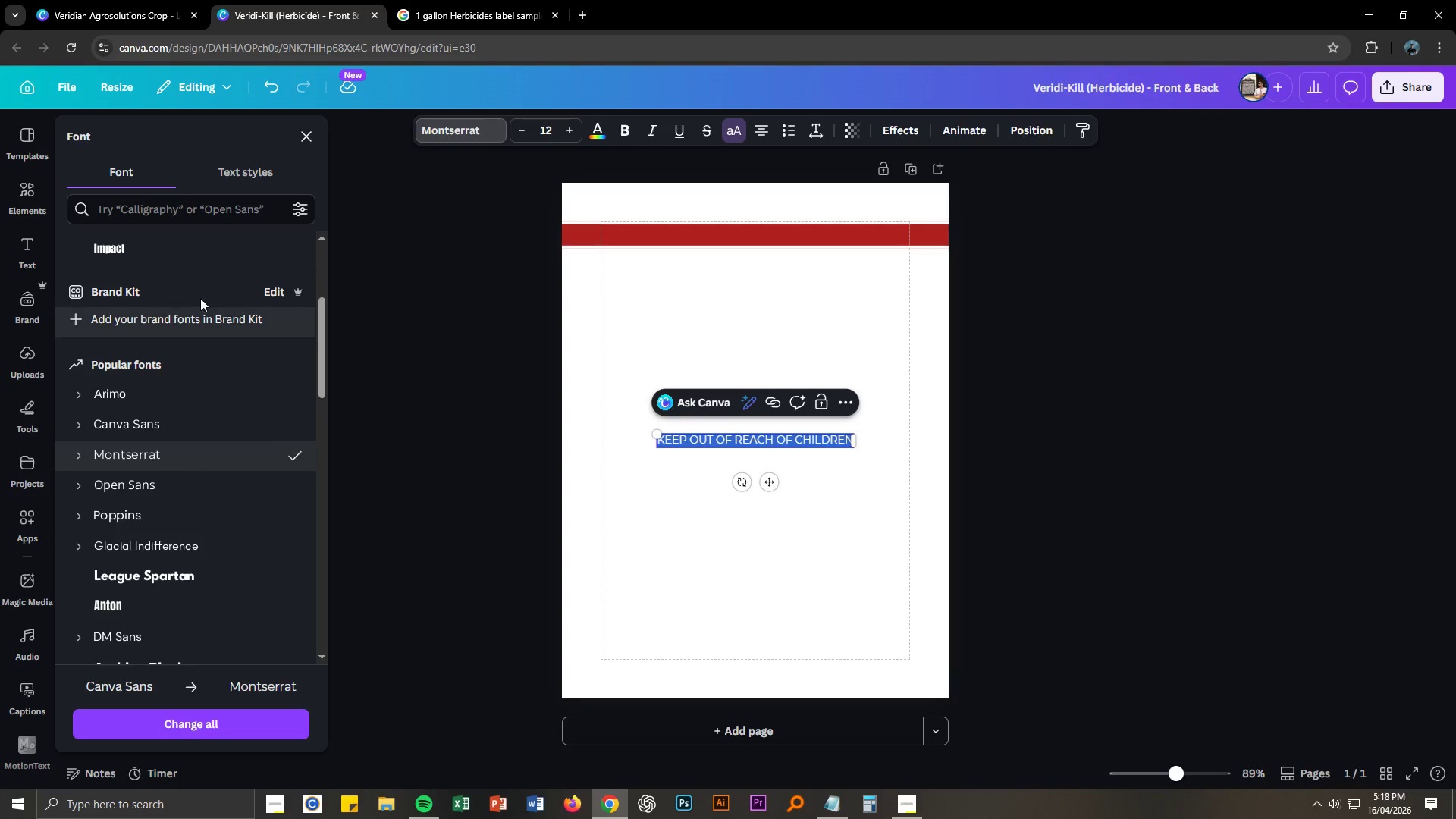 
left_click([171, 209])
 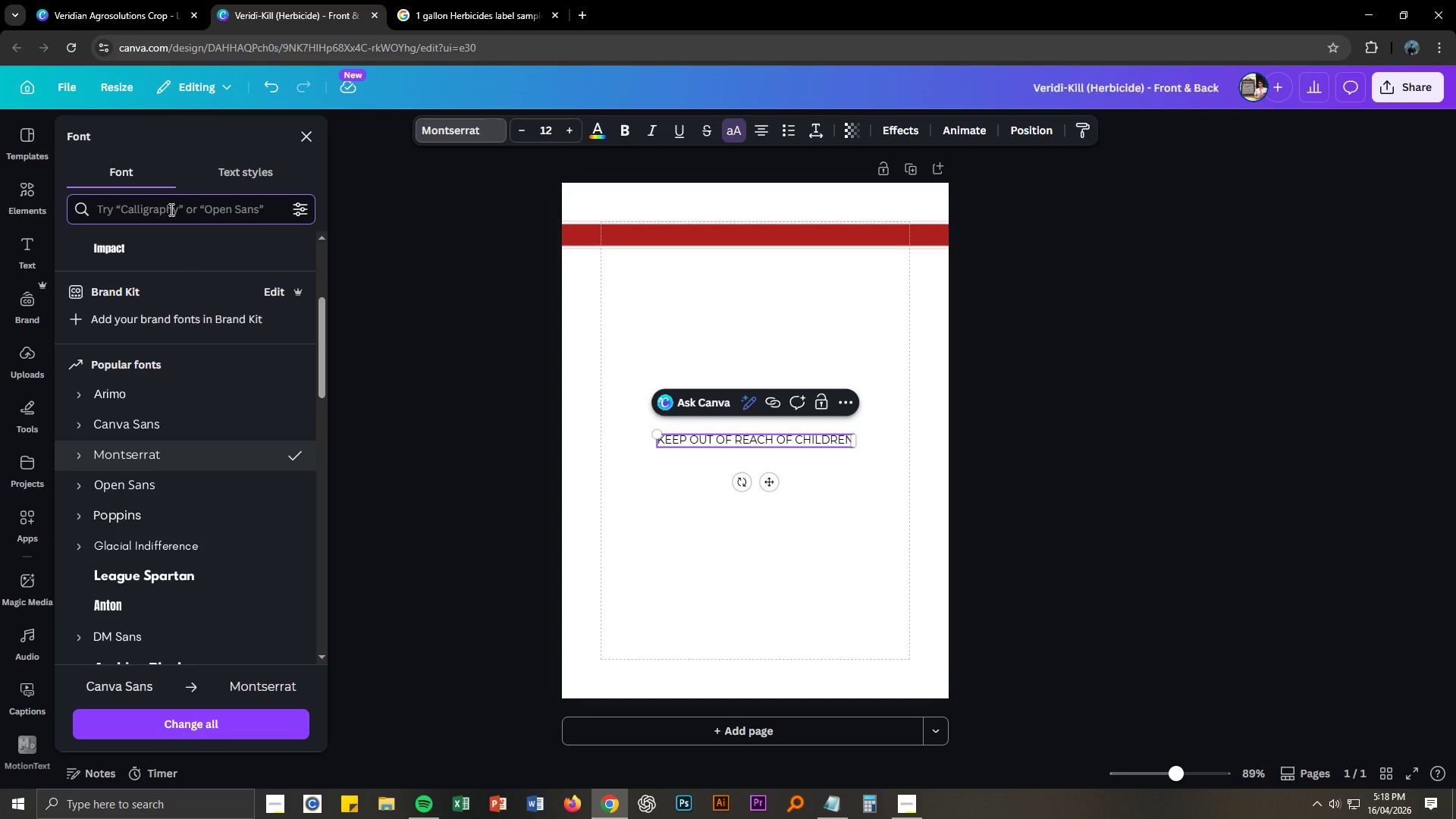 
type(Aria)
 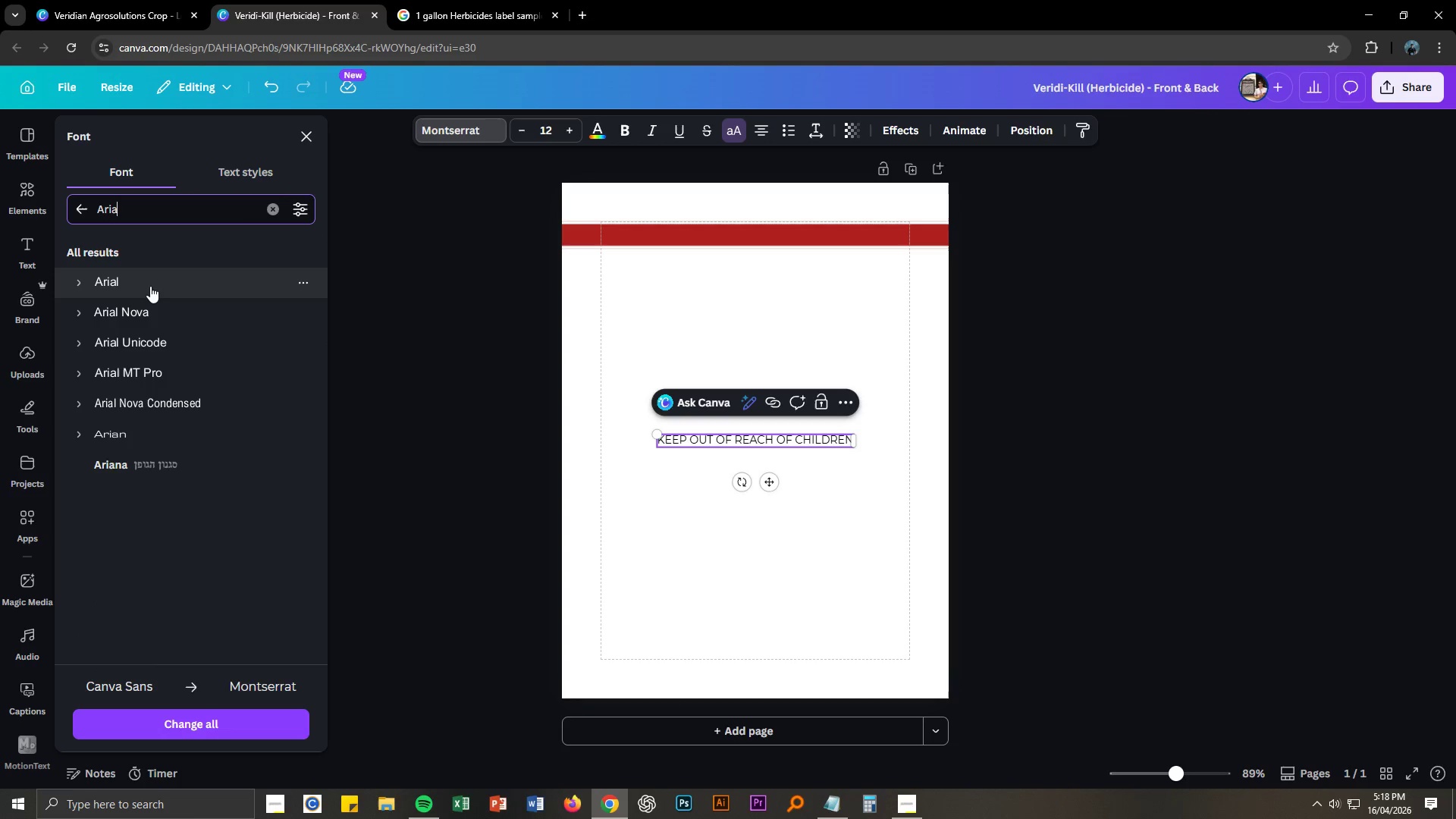 
left_click([150, 284])